 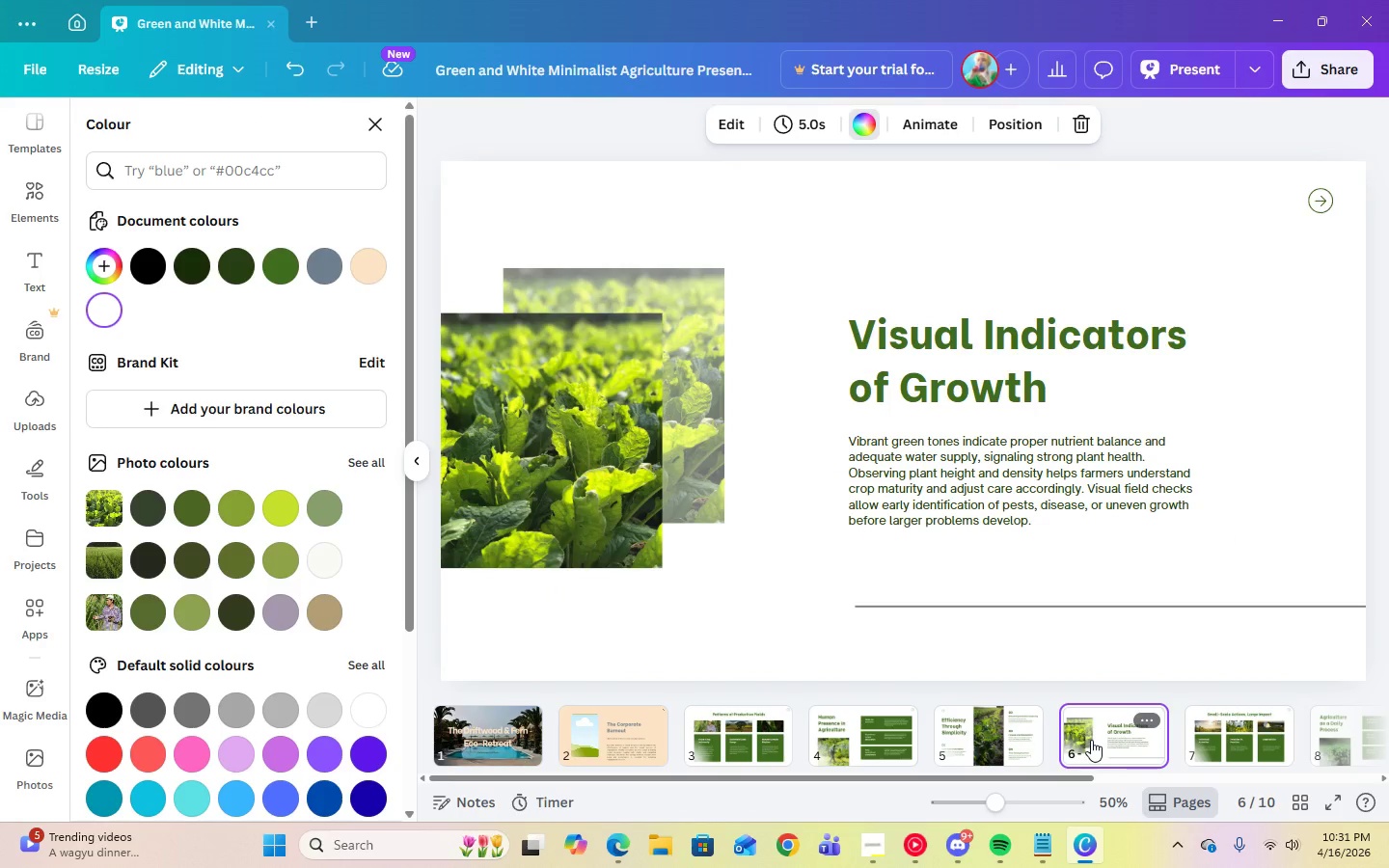 
left_click_drag(start_coordinate=[1107, 741], to_coordinate=[708, 724])
 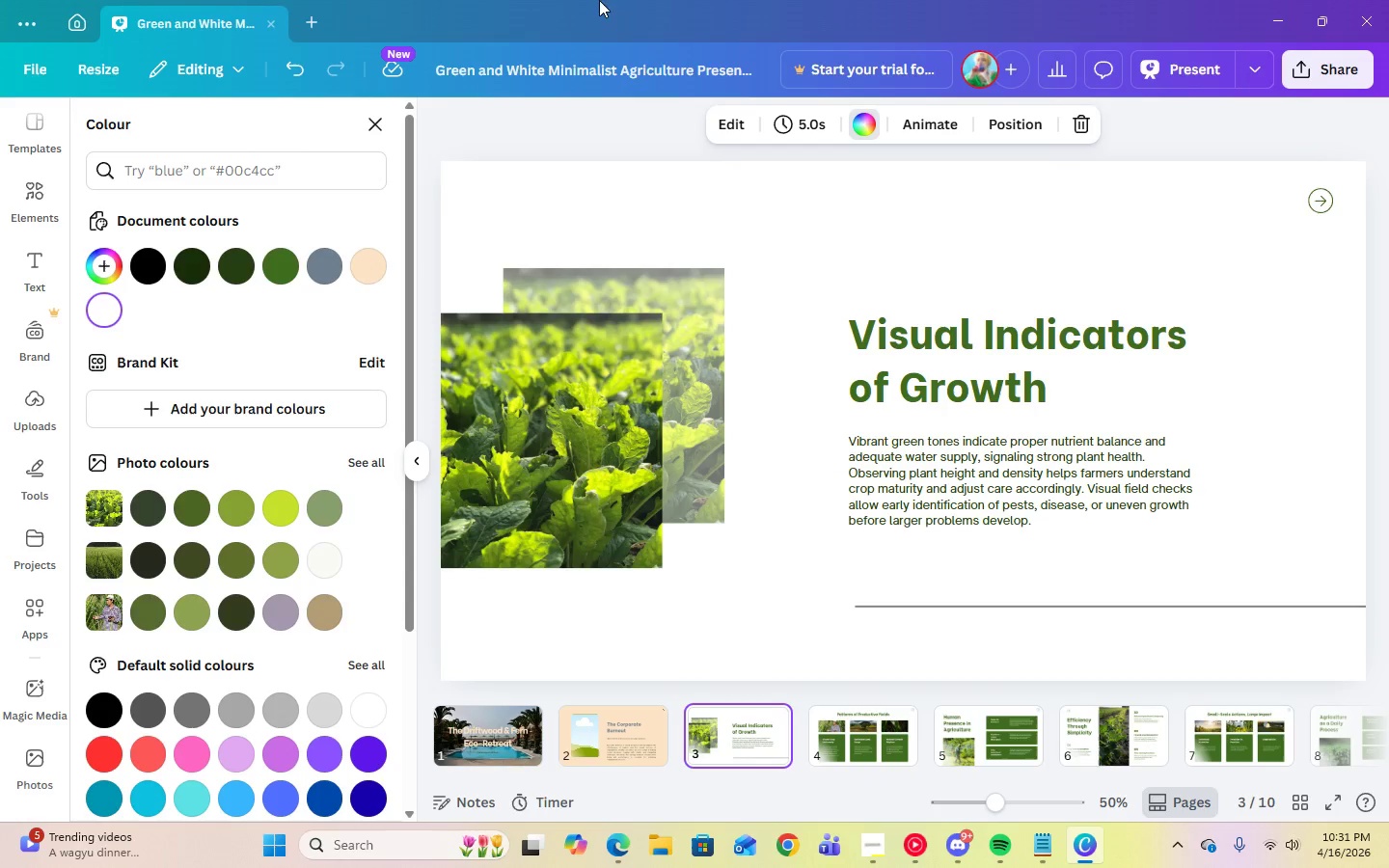 
left_click([891, 184])
 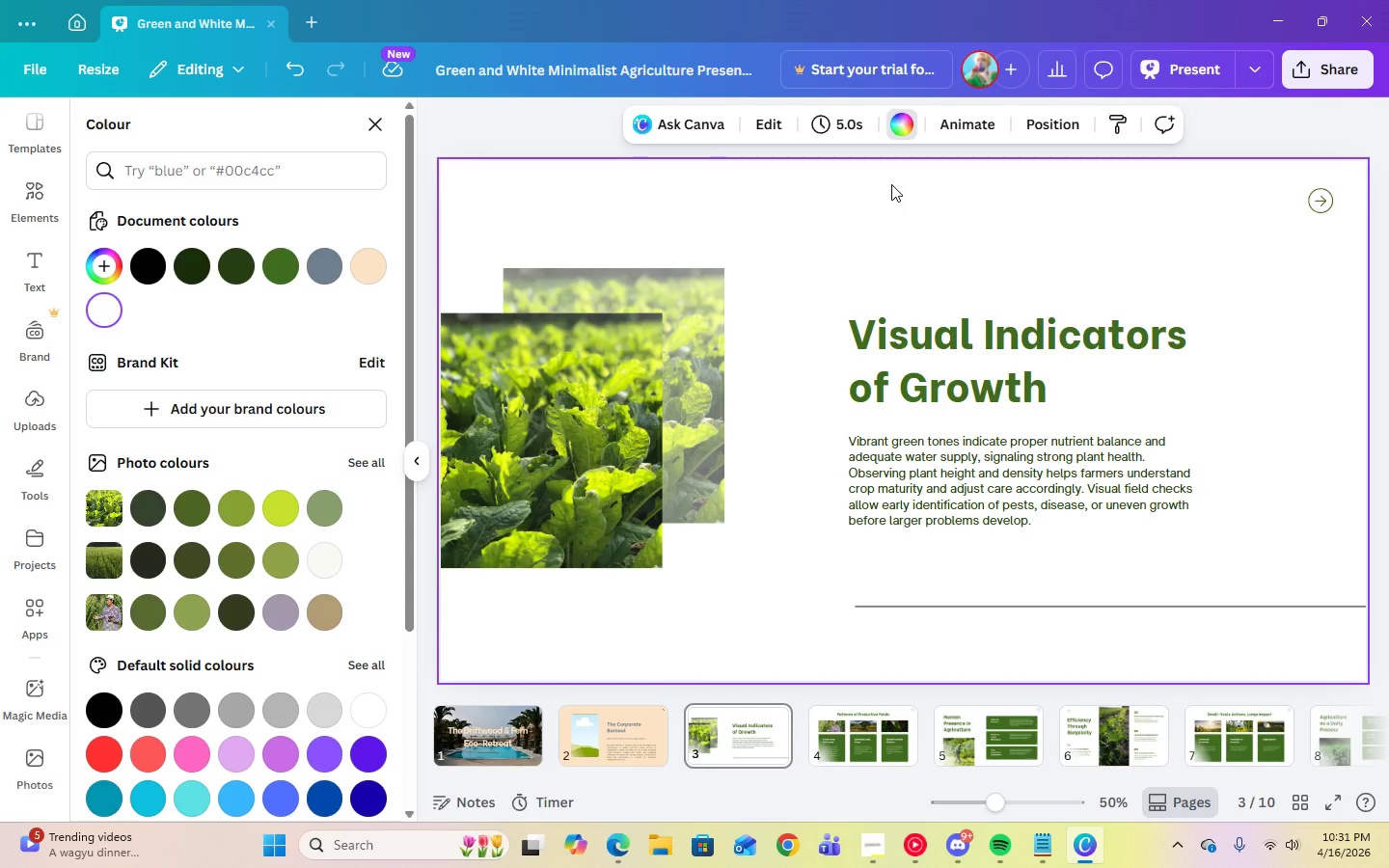 
left_click([901, 123])
 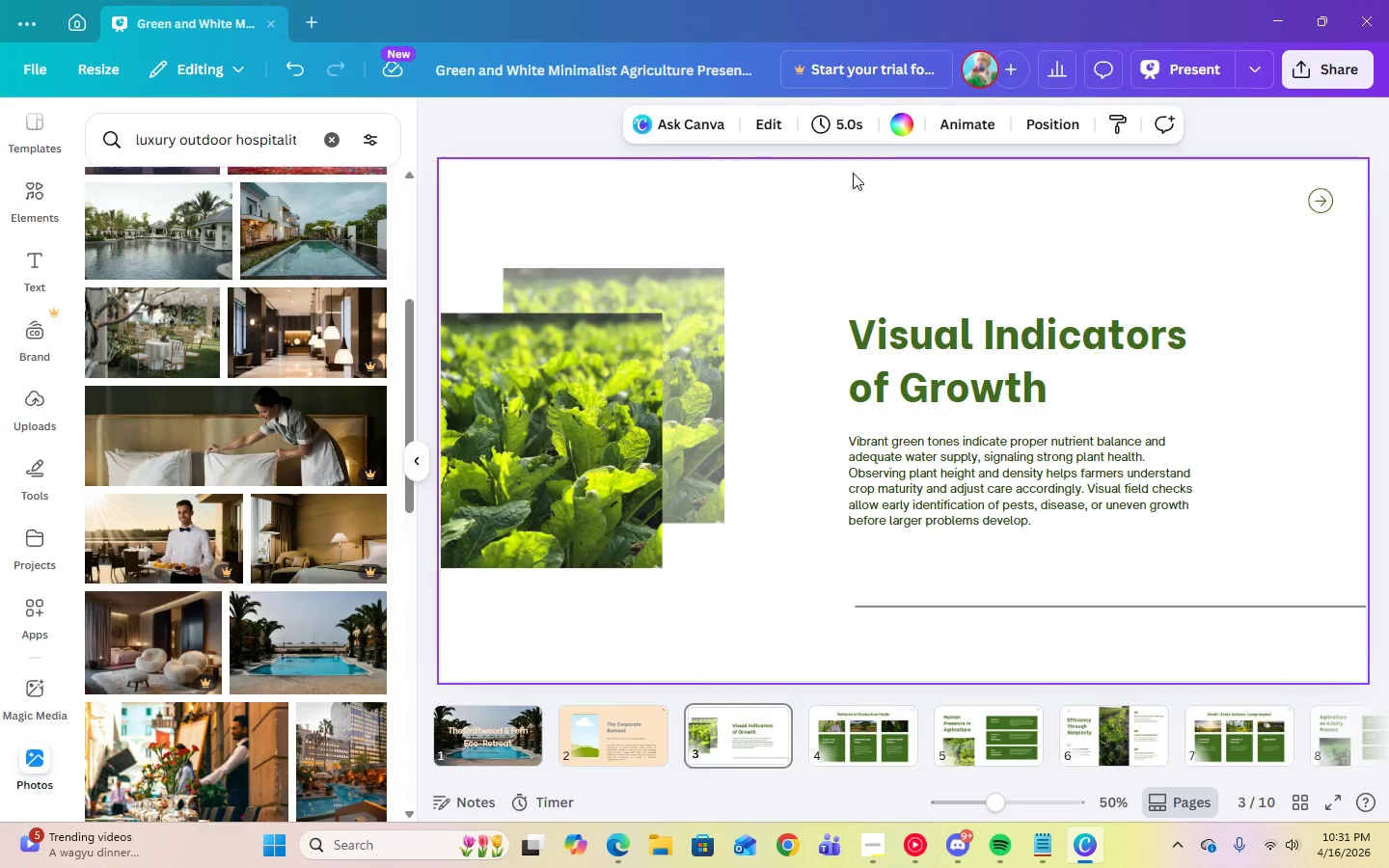 
left_click([901, 134])
 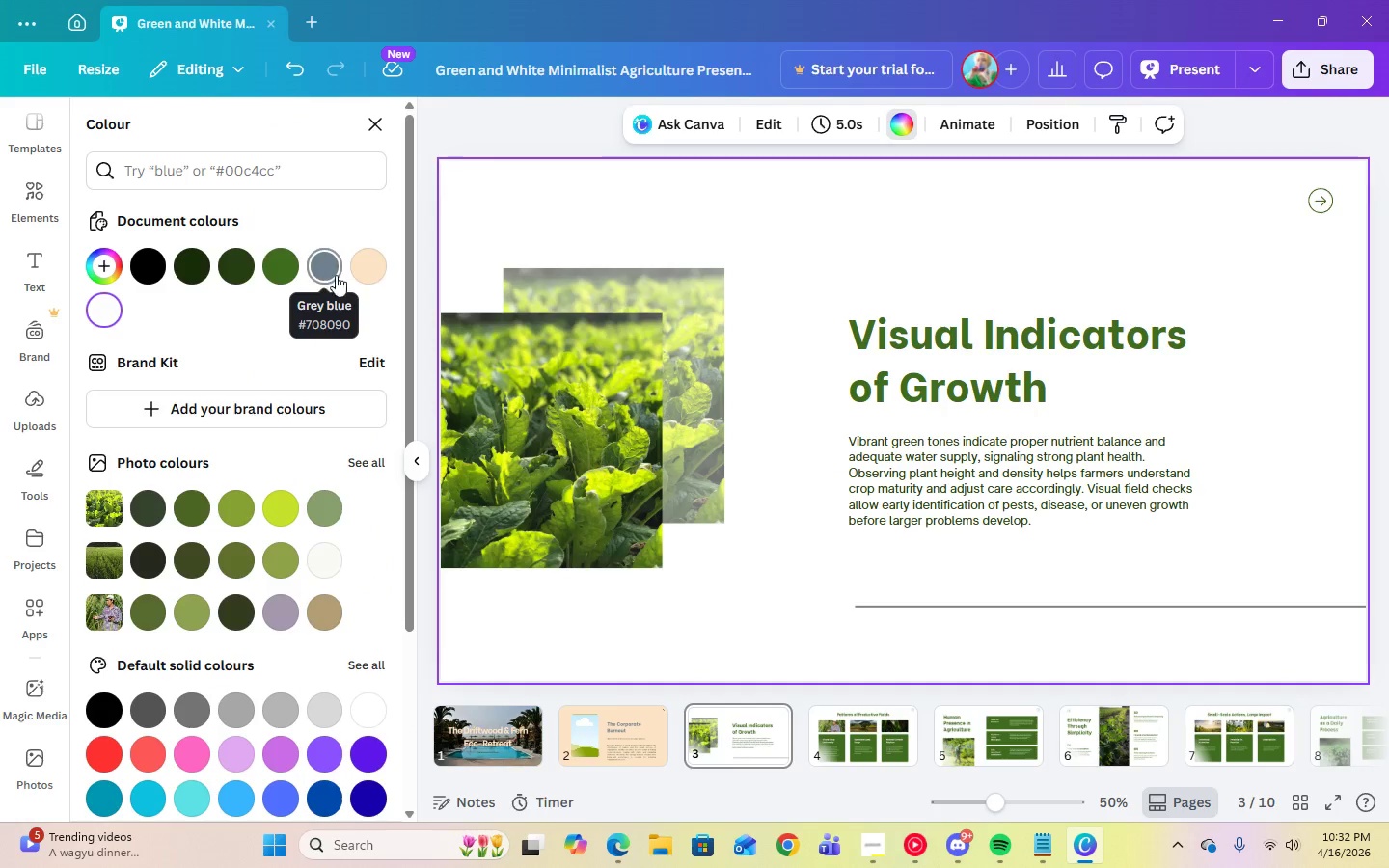 
left_click([364, 273])
 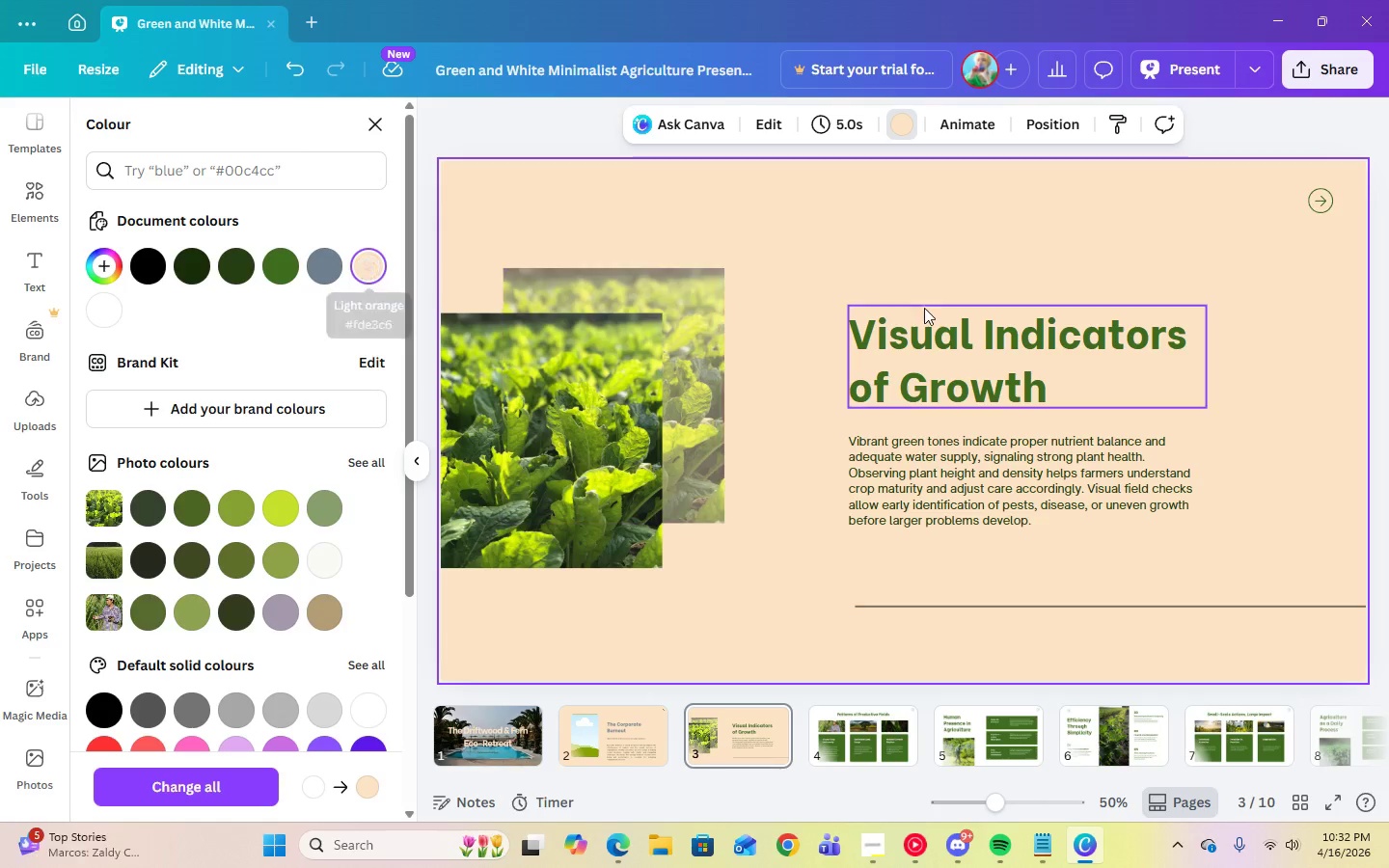 
left_click([932, 318])
 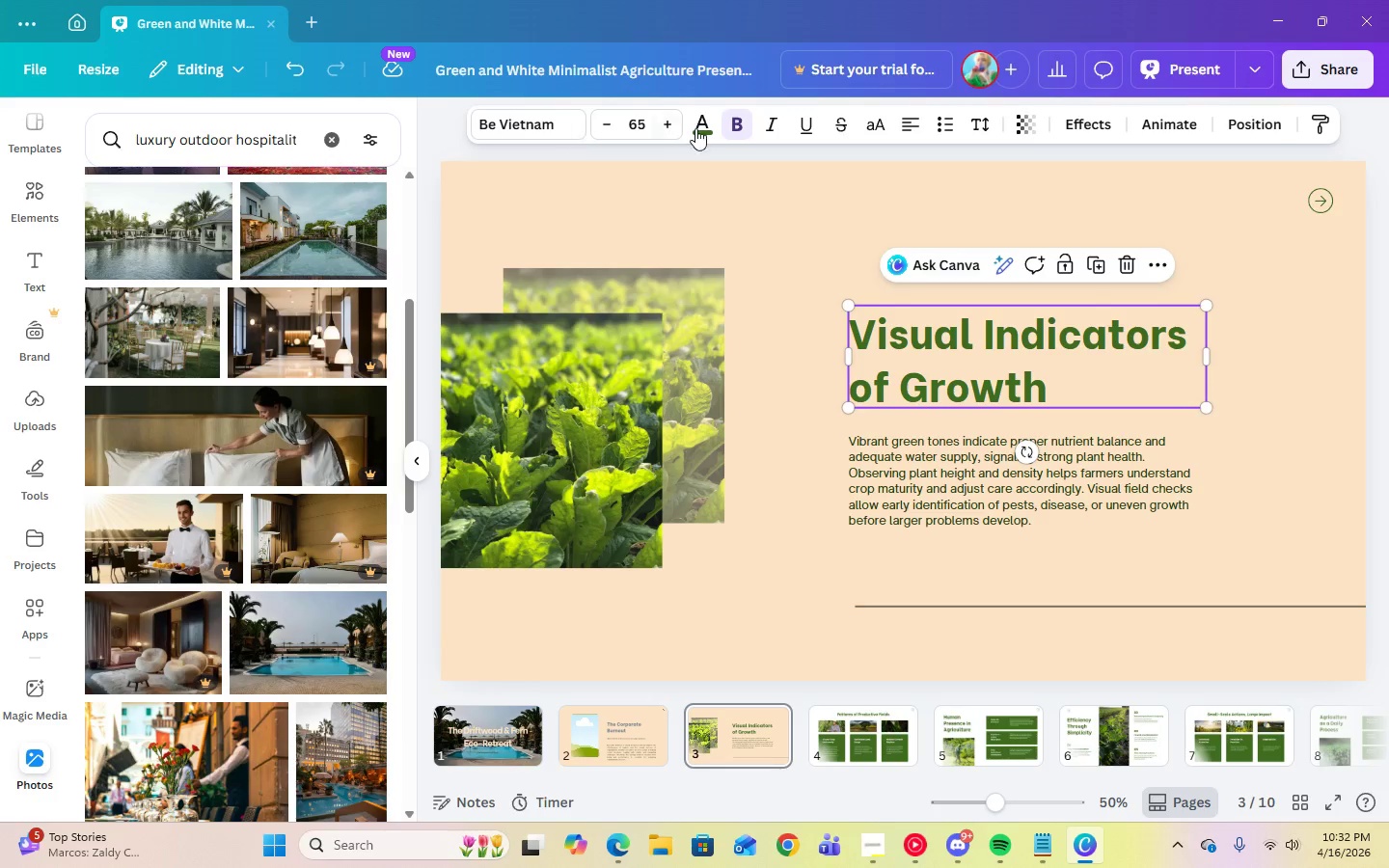 
left_click([703, 133])
 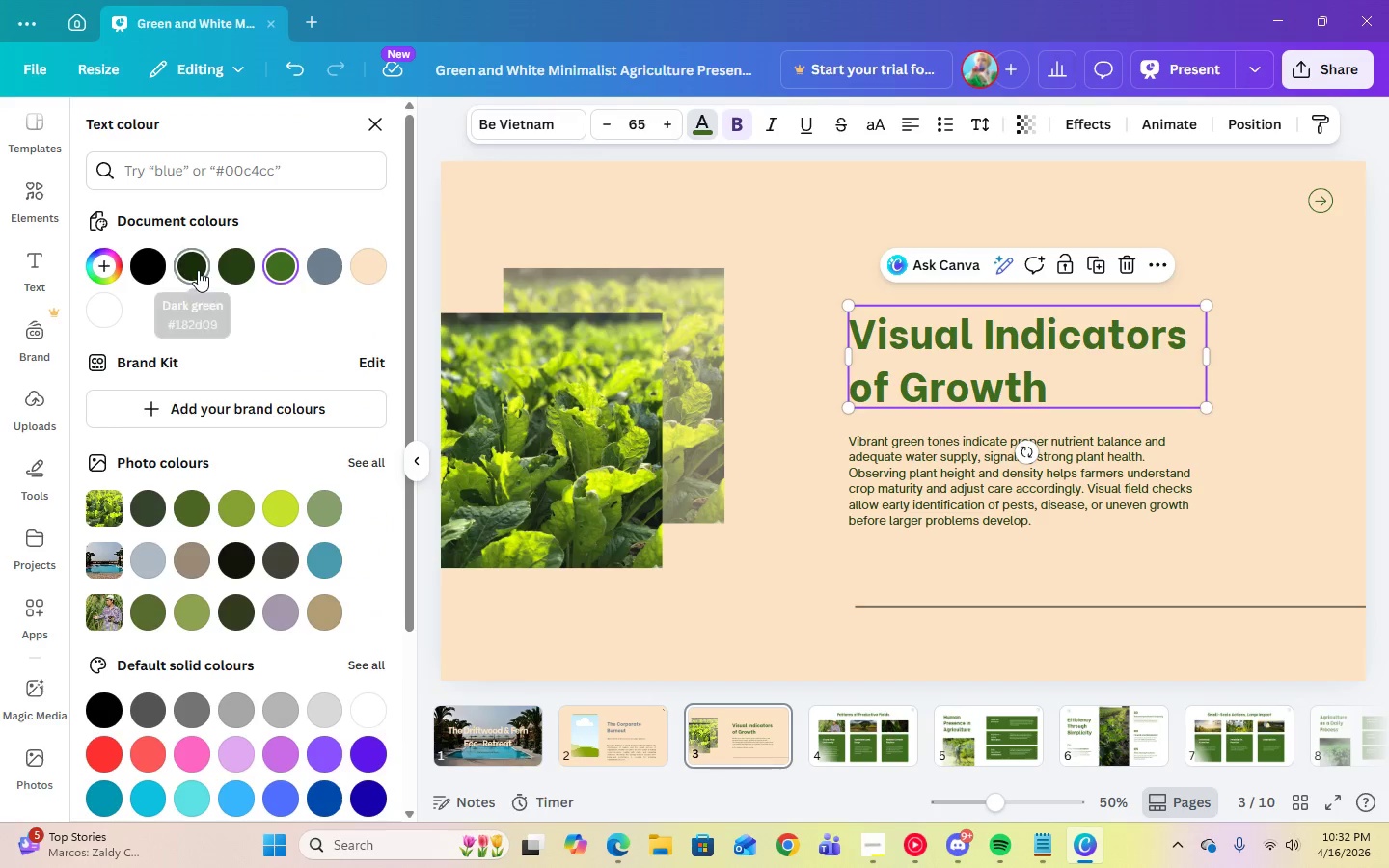 
left_click([198, 270])
 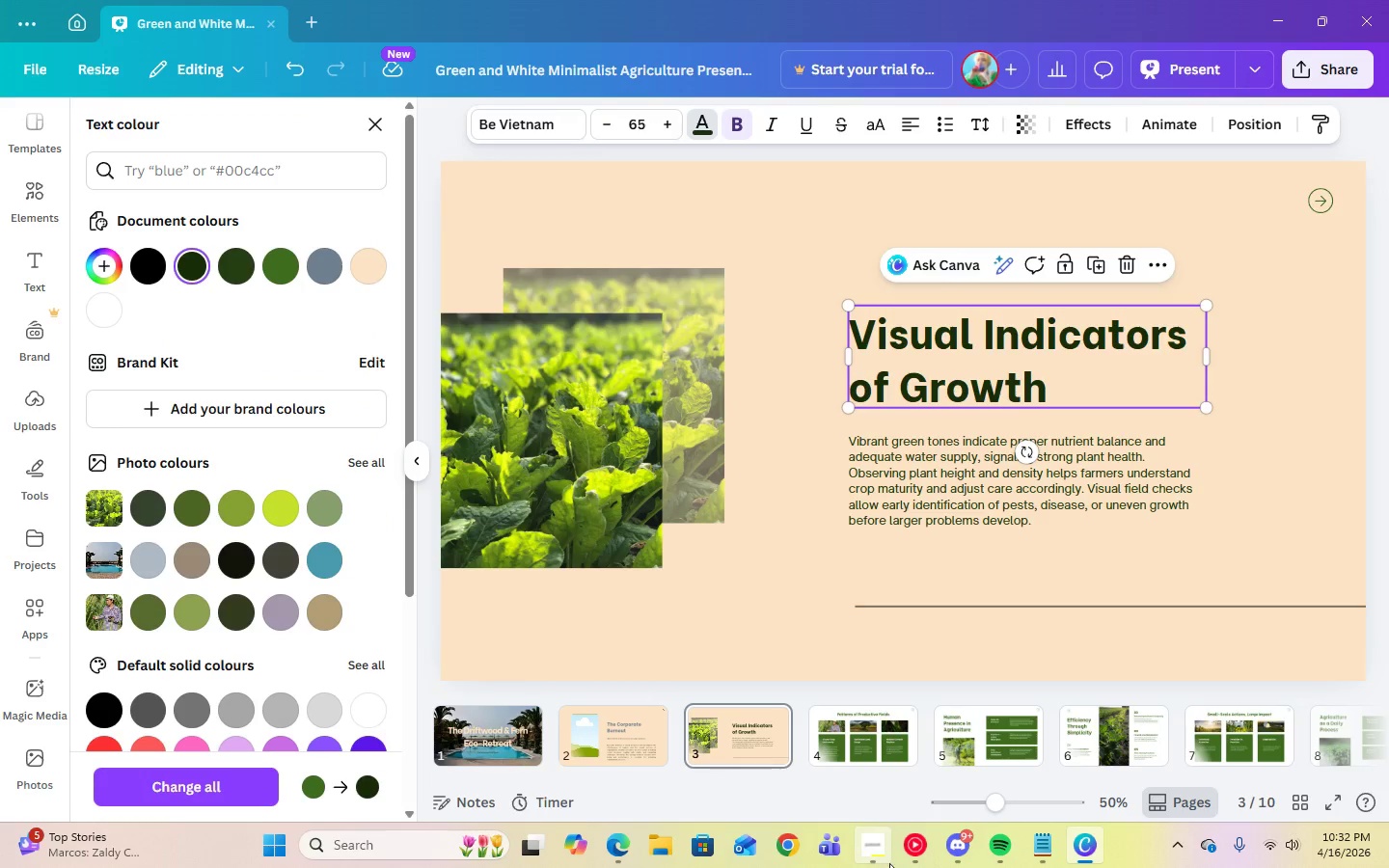 
left_click([873, 849])